 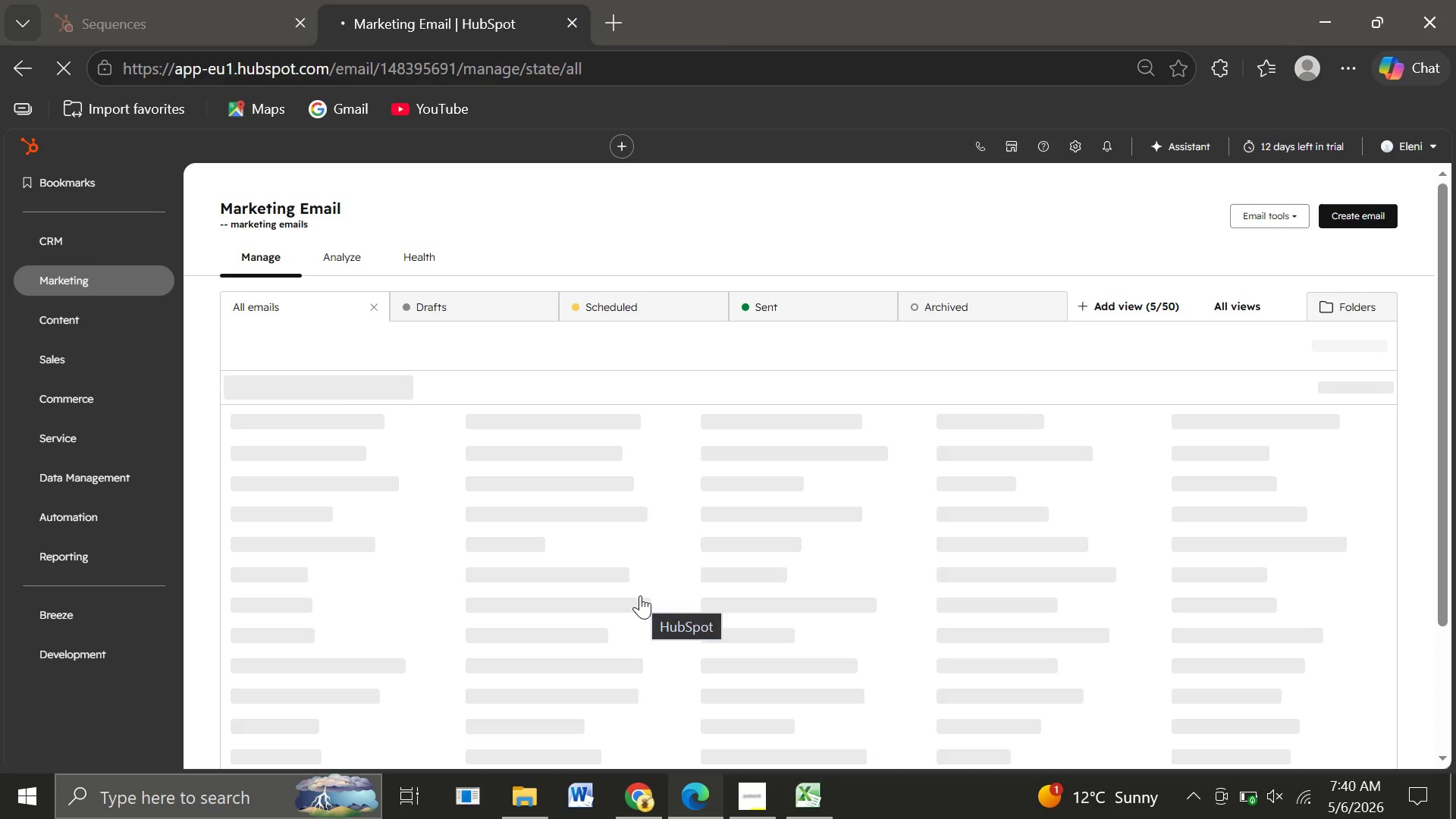 
left_click([55, 240])
 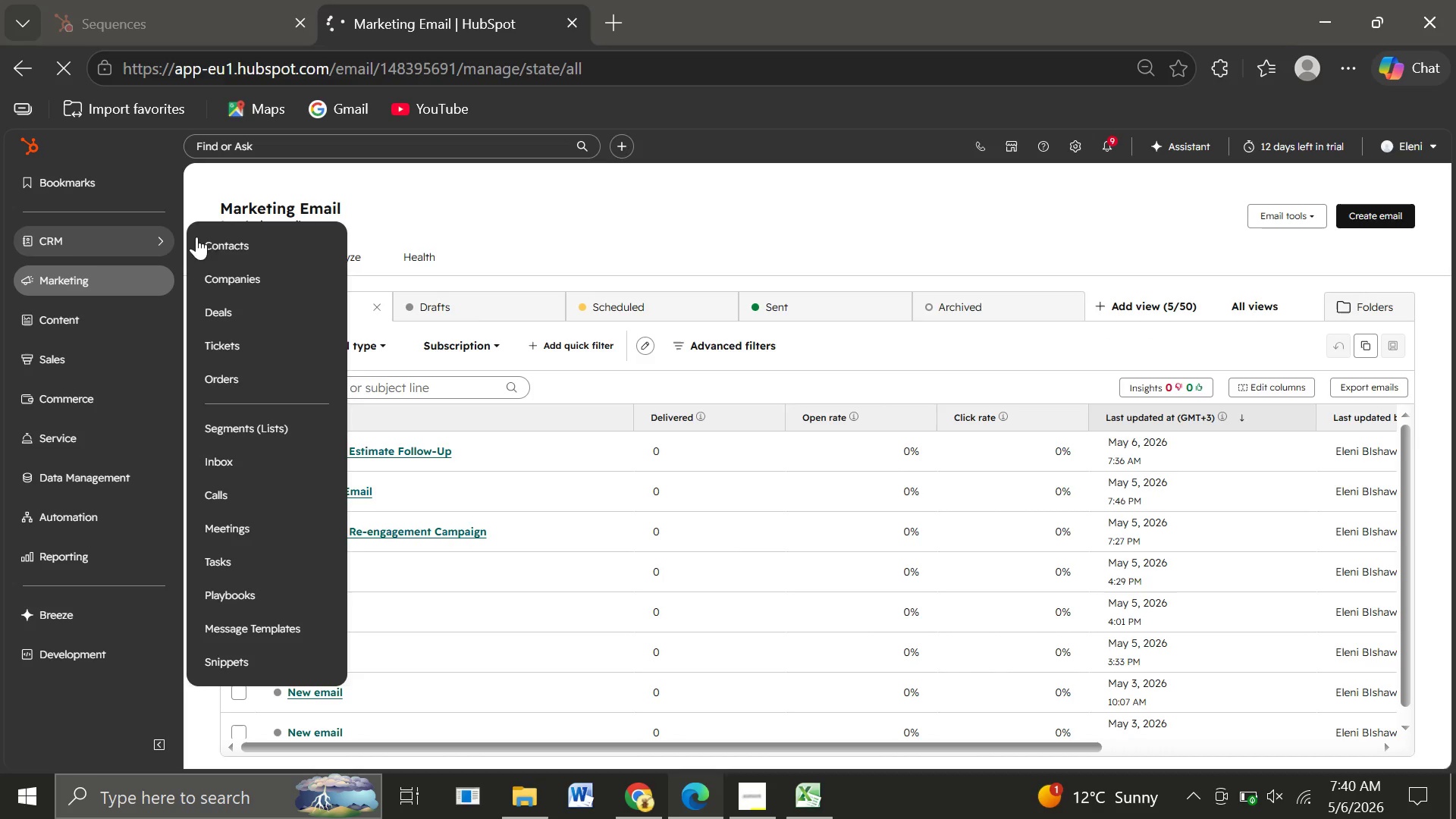 
left_click([257, 240])
 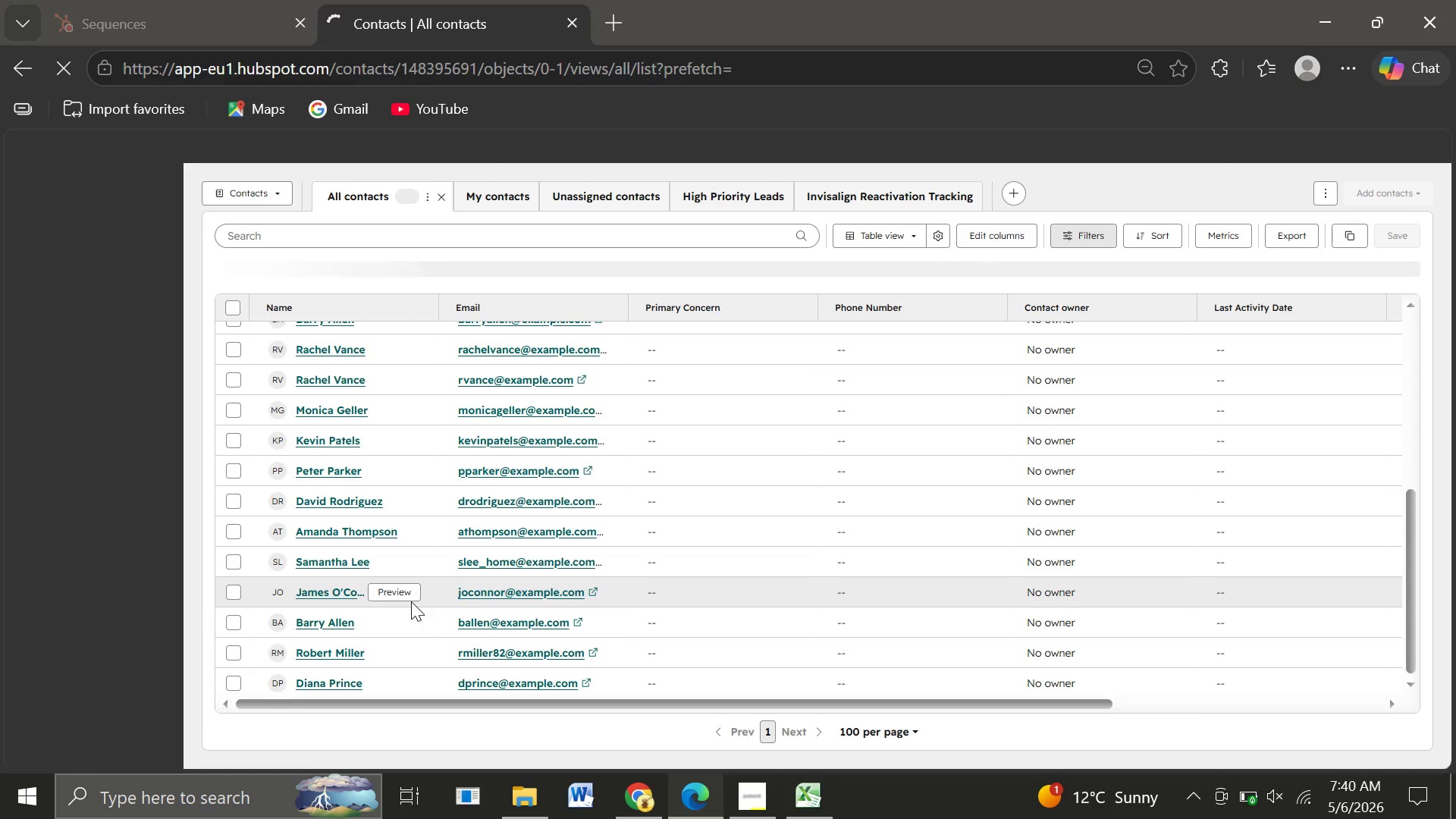 
wait(24.81)
 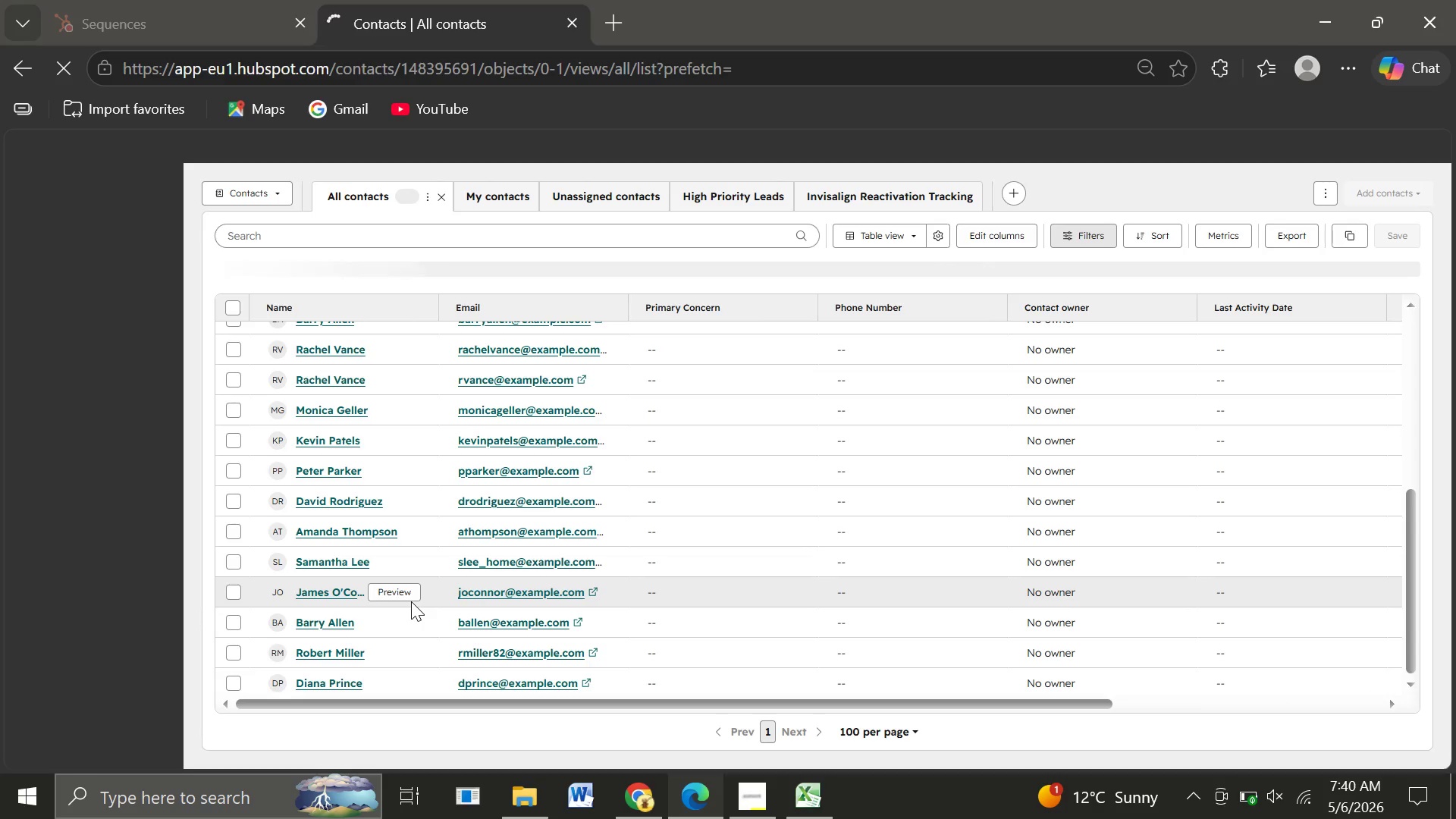 
left_click([72, 280])
 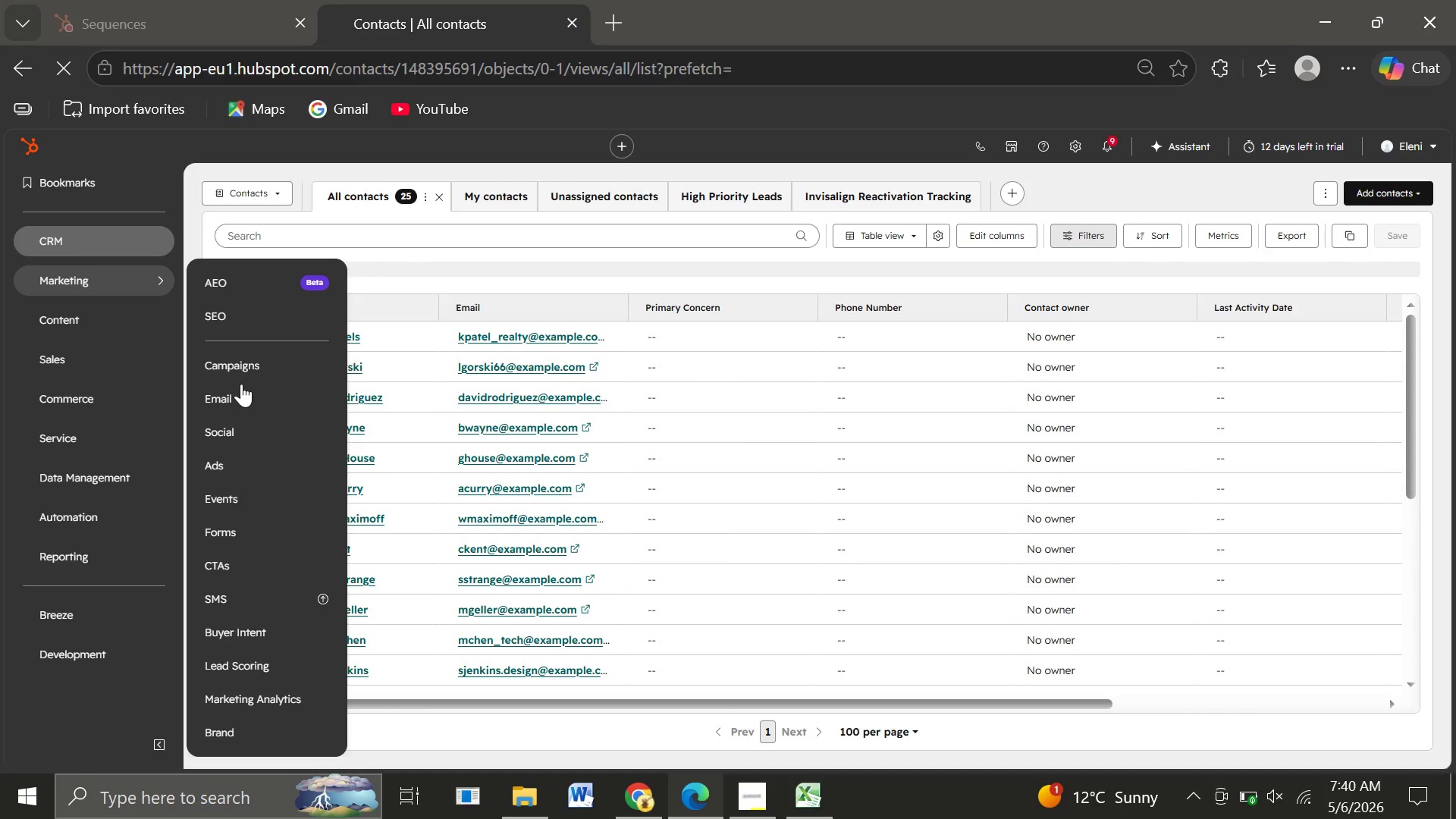 